 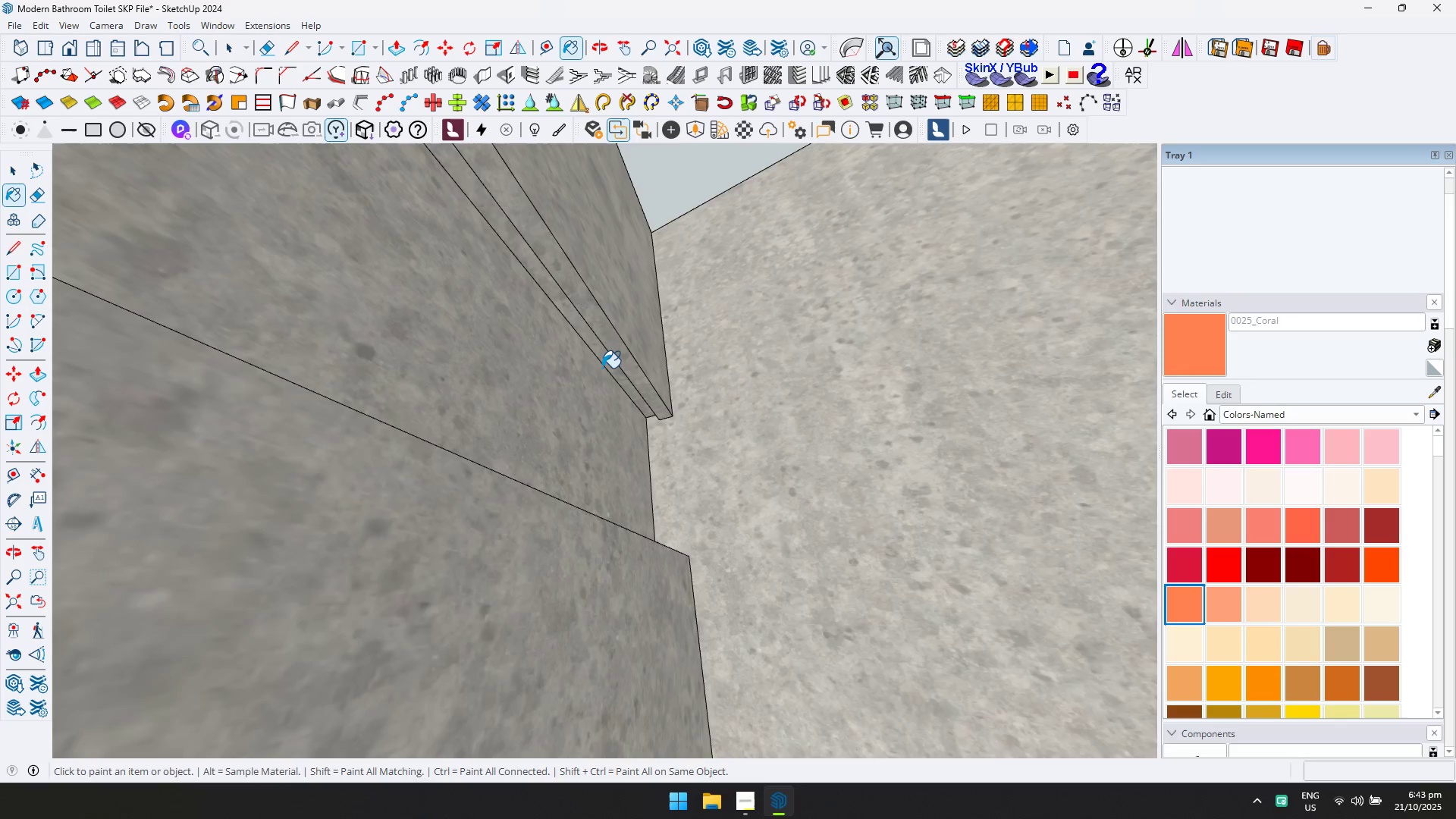 
left_click([604, 363])
 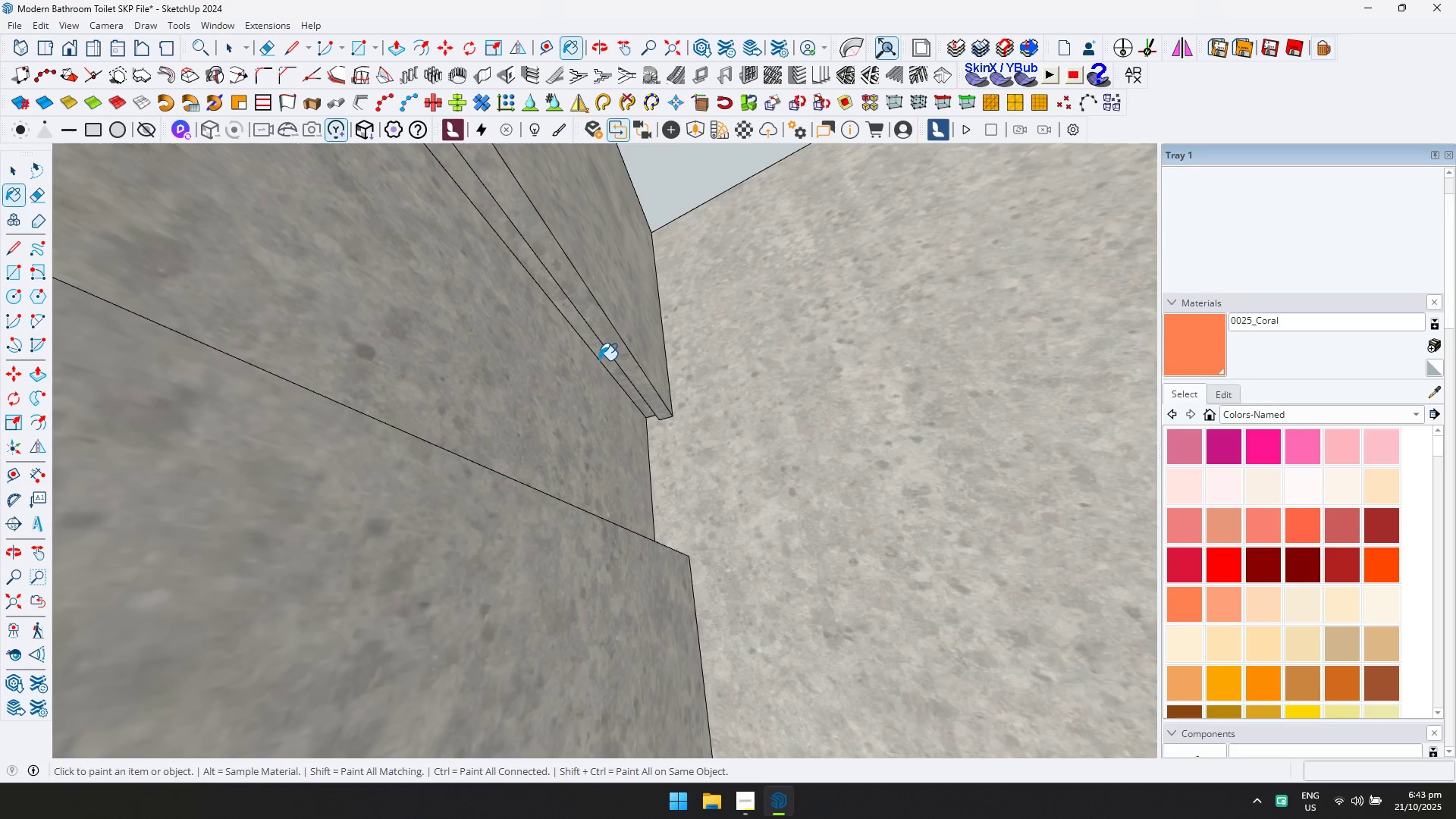 
left_click([602, 356])
 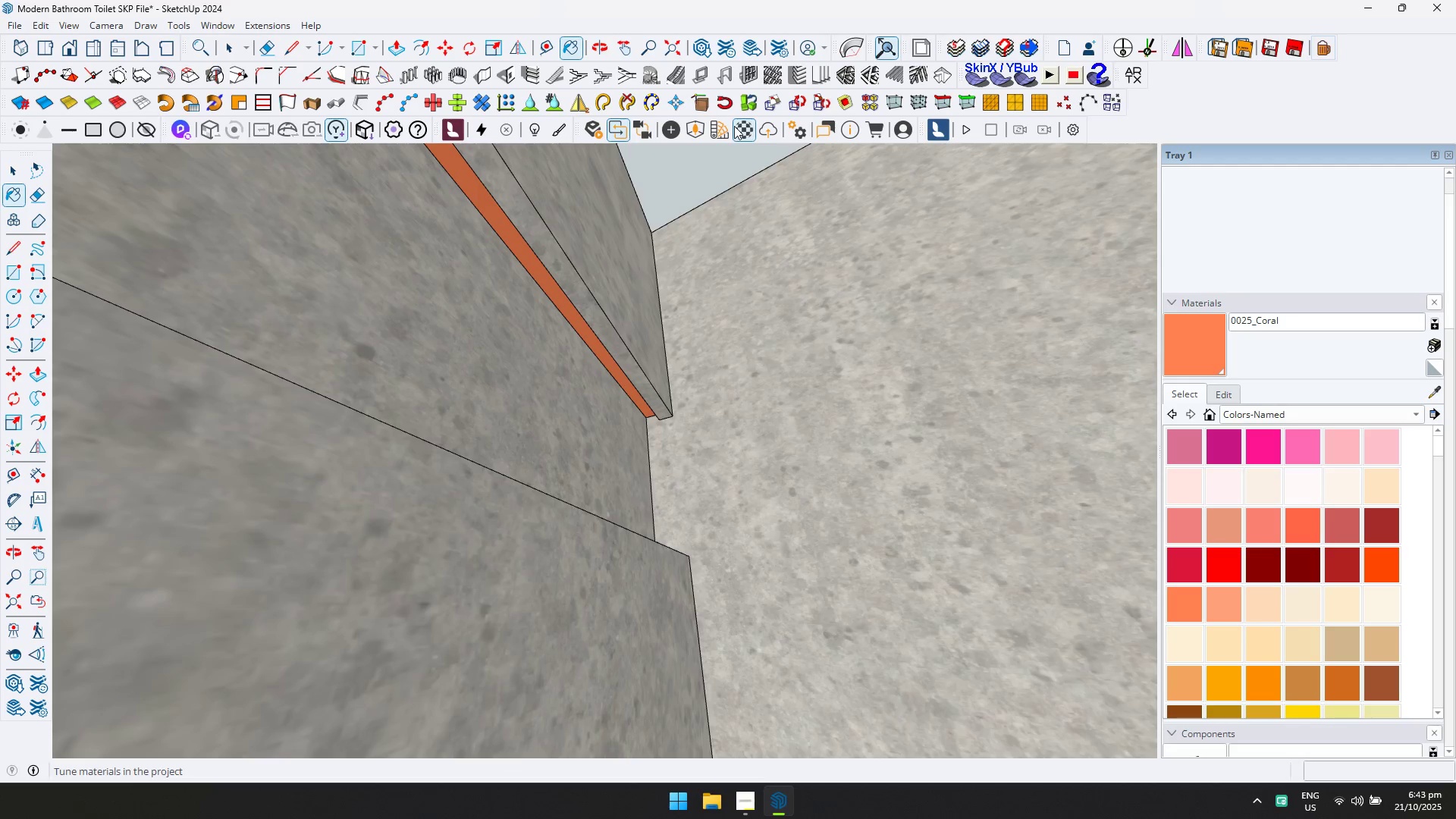 
left_click([745, 126])
 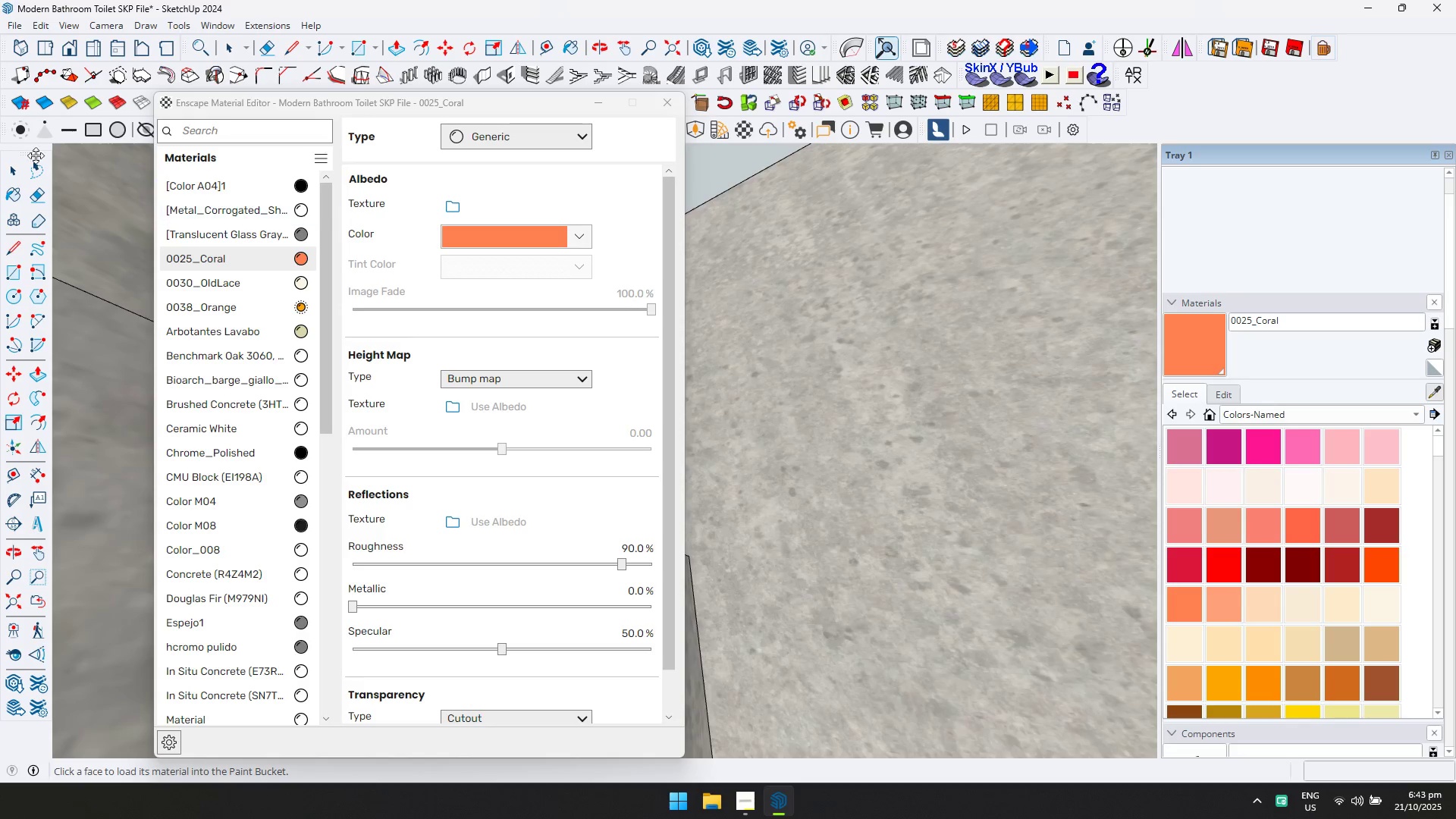 
hold_key(key=ShiftLeft, duration=0.76)
 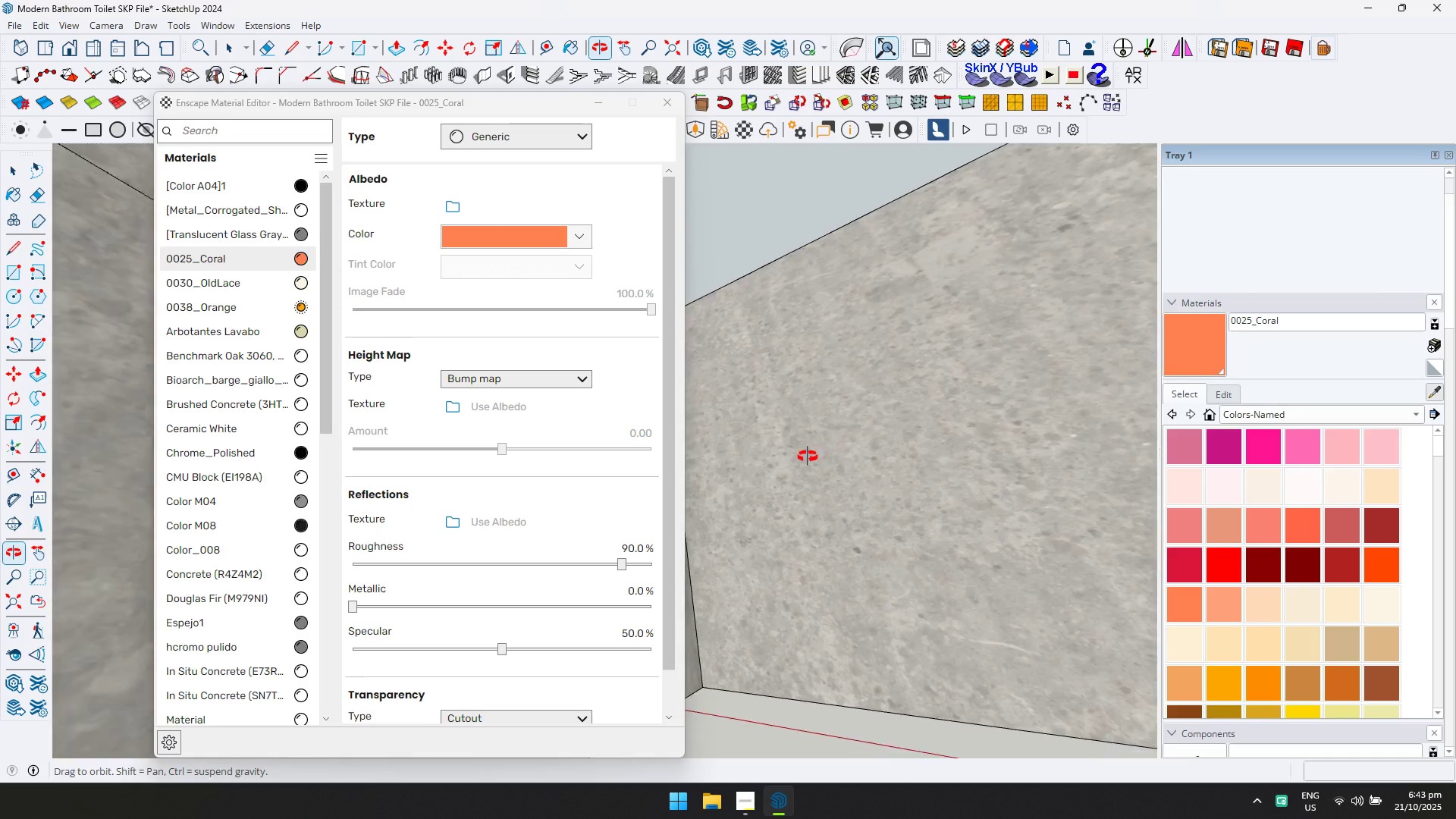 
hold_key(key=ShiftLeft, duration=0.64)
 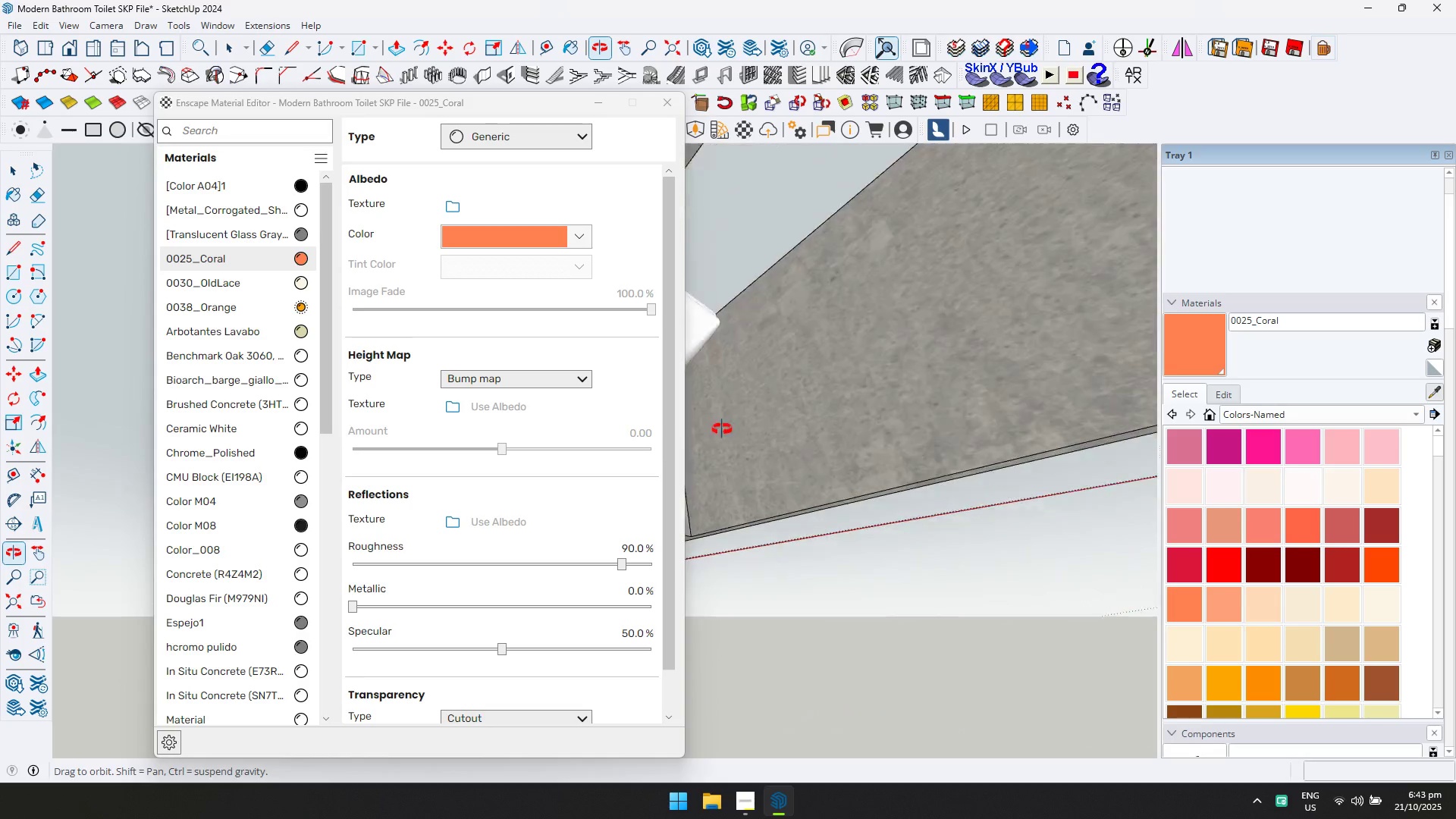 
key(Shift+ShiftLeft)
 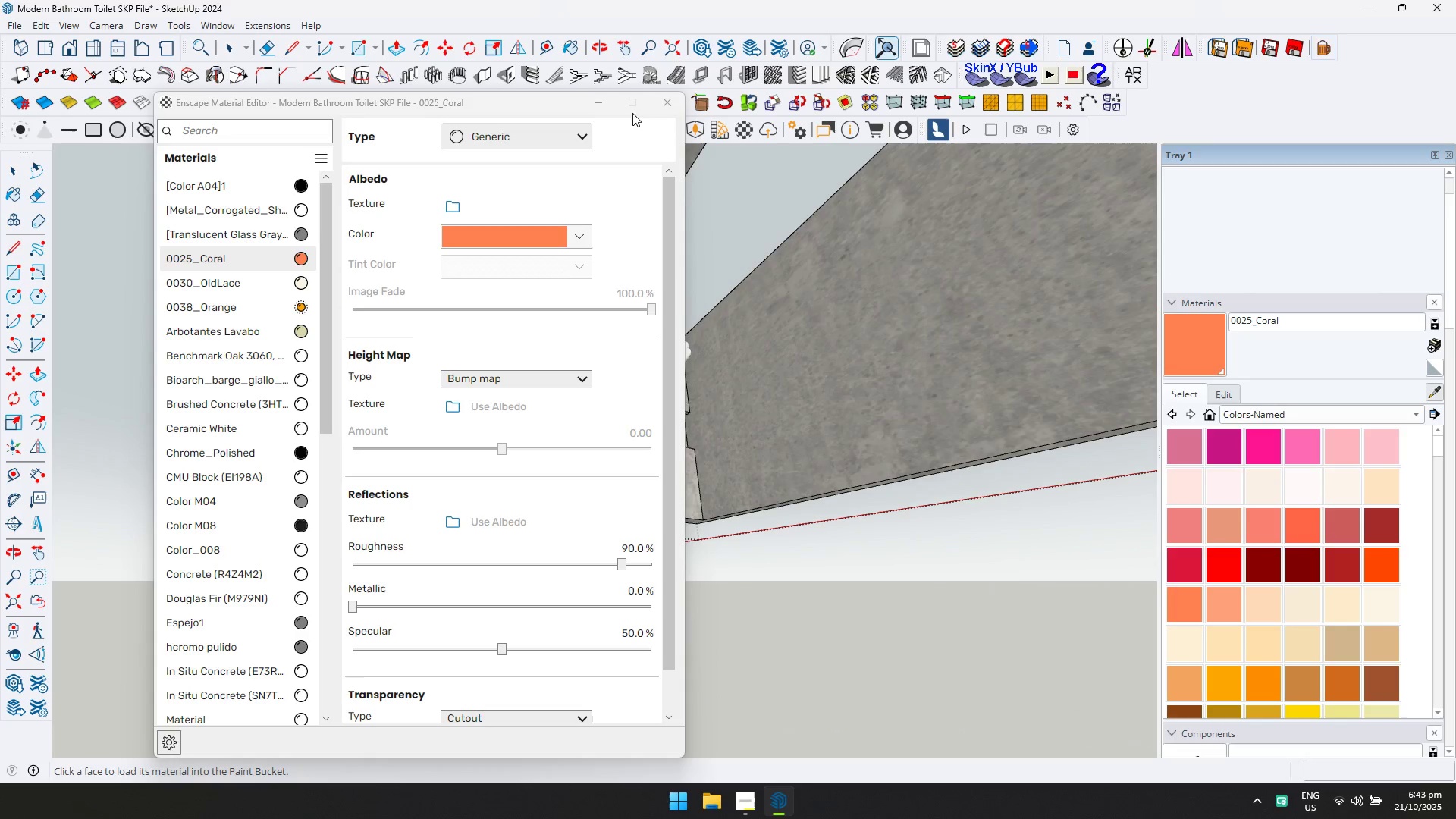 
left_click([599, 105])
 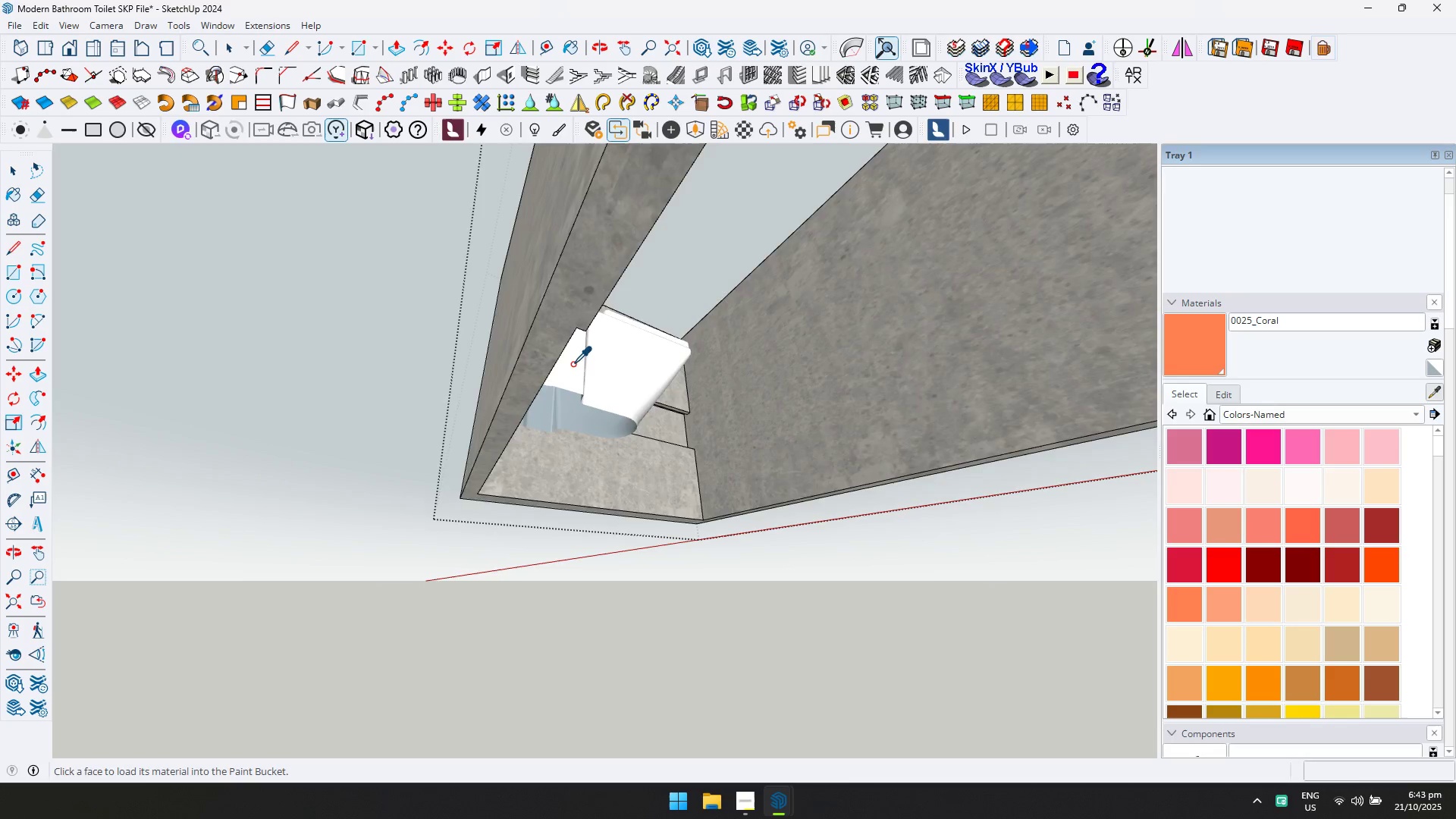 
scroll: coordinate [667, 347], scroll_direction: up, amount: 12.0
 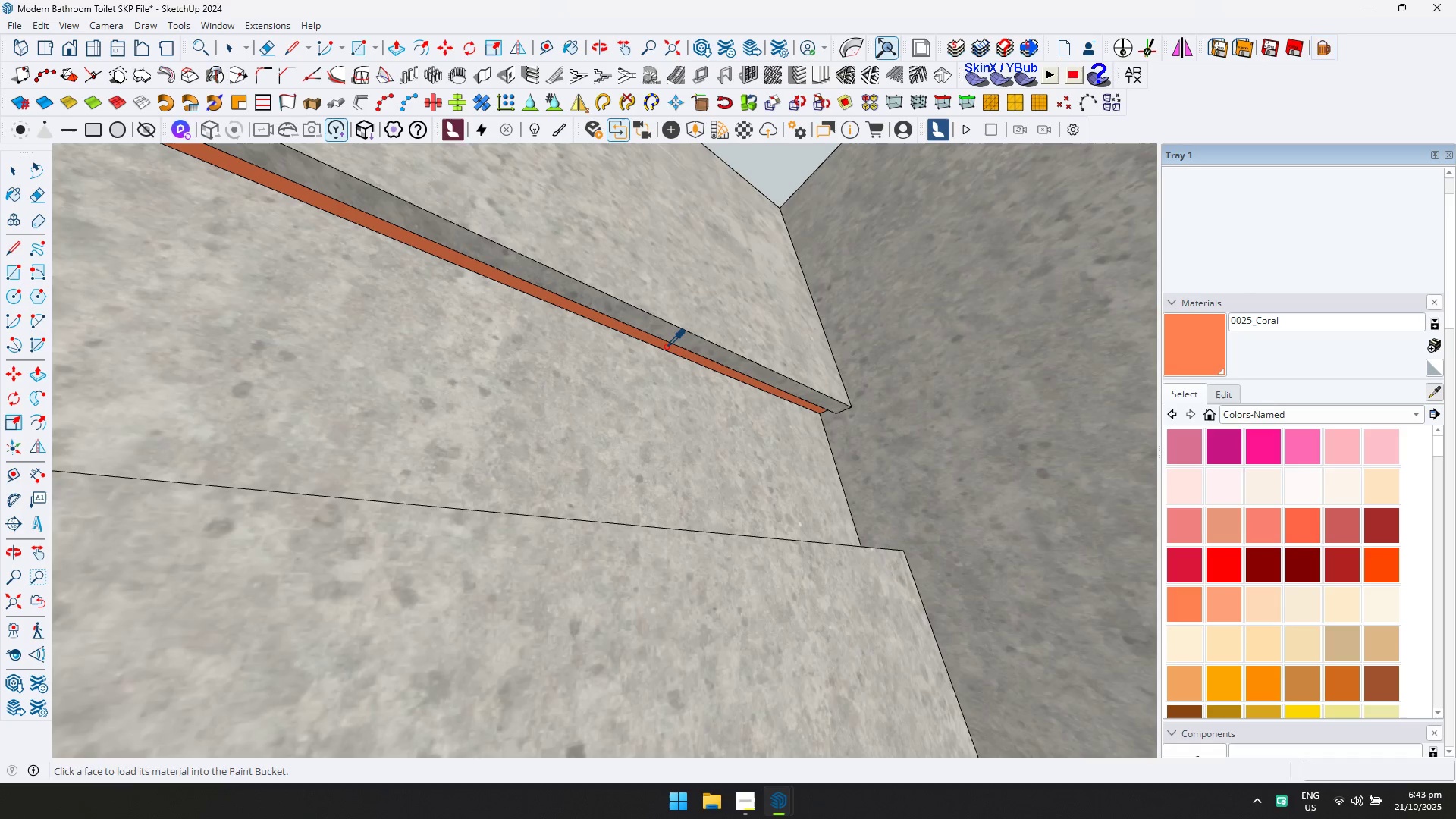 
left_click([666, 347])
 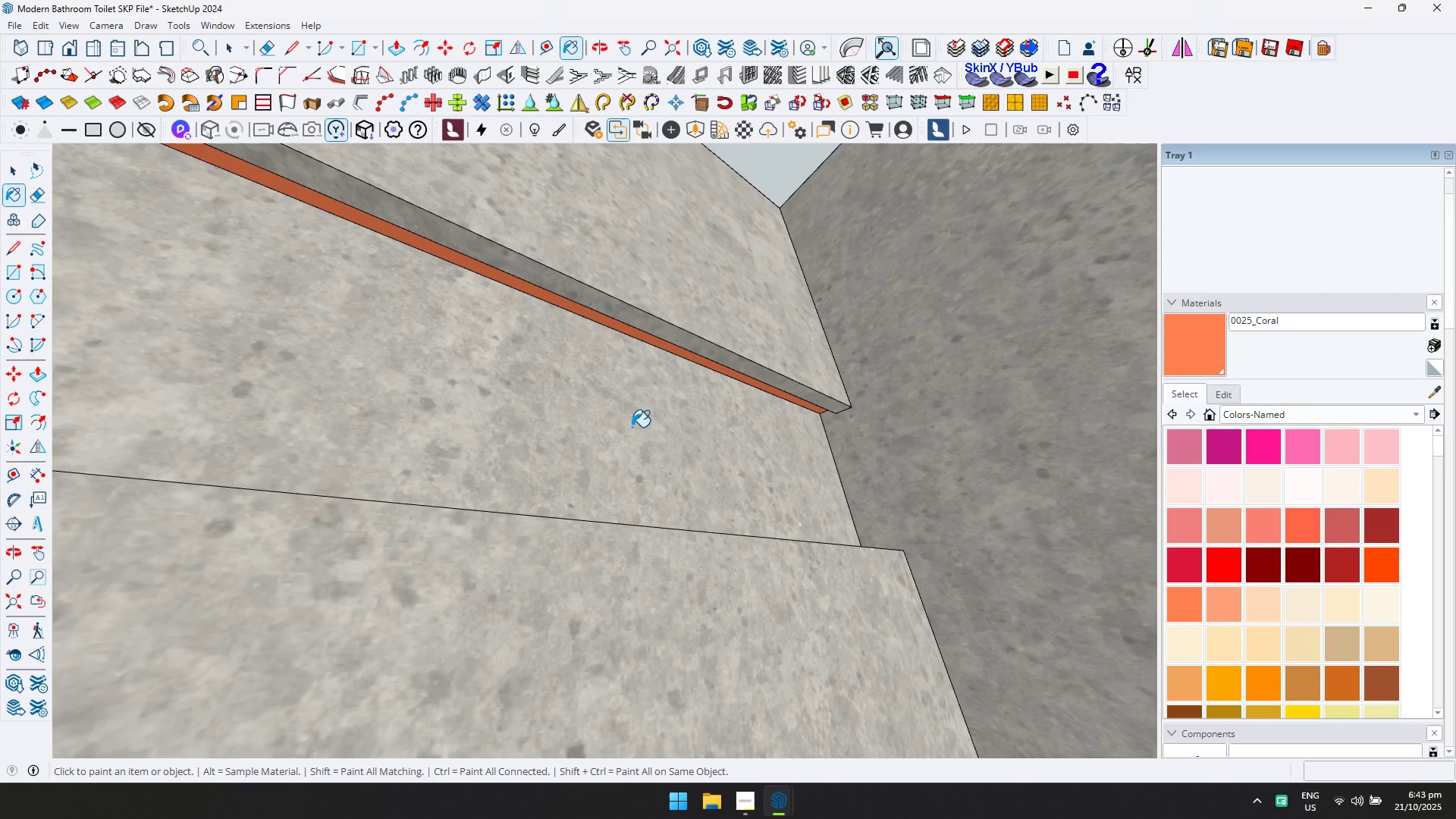 
key(Alt+AltLeft)
 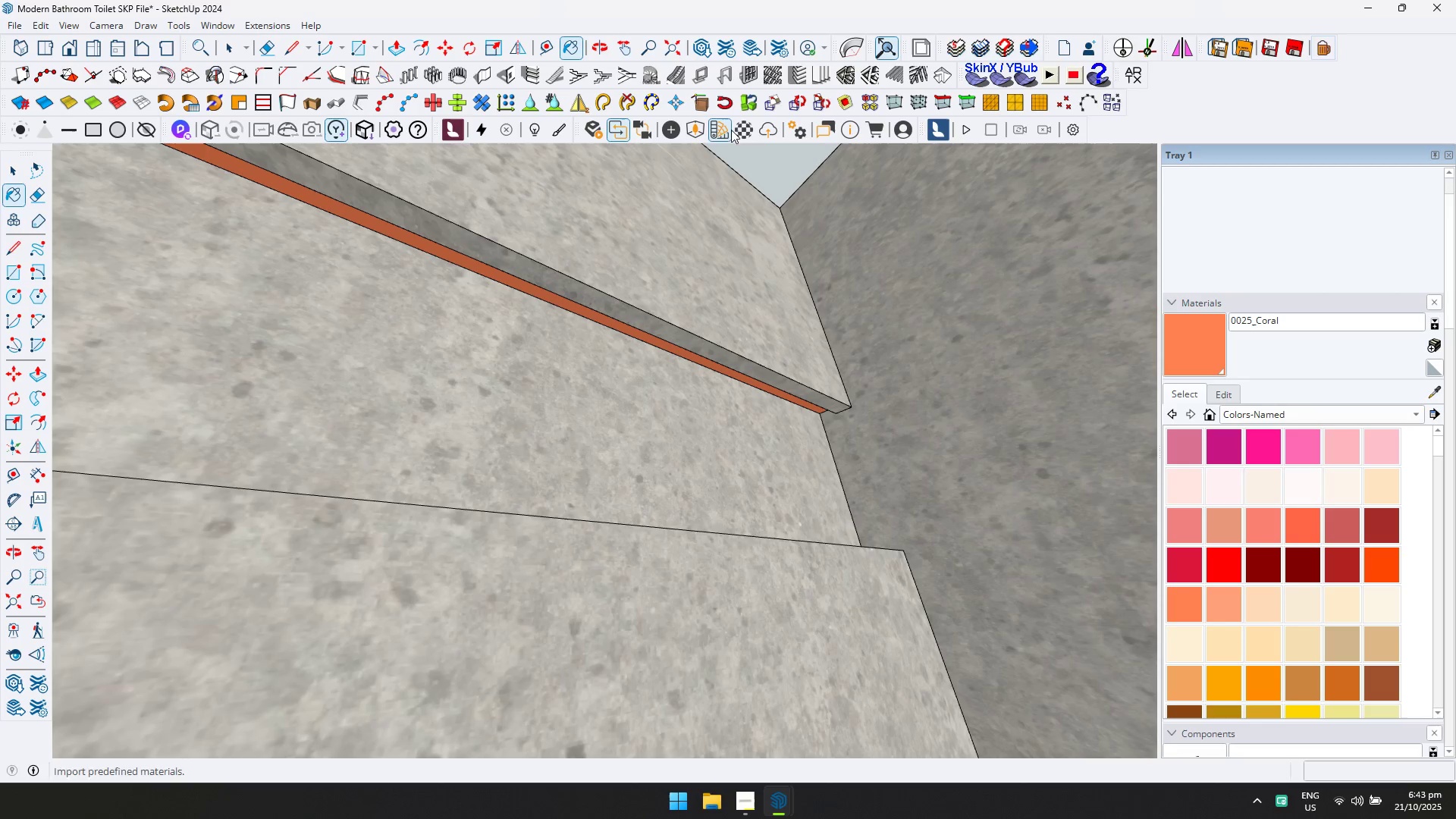 
left_click([752, 130])
 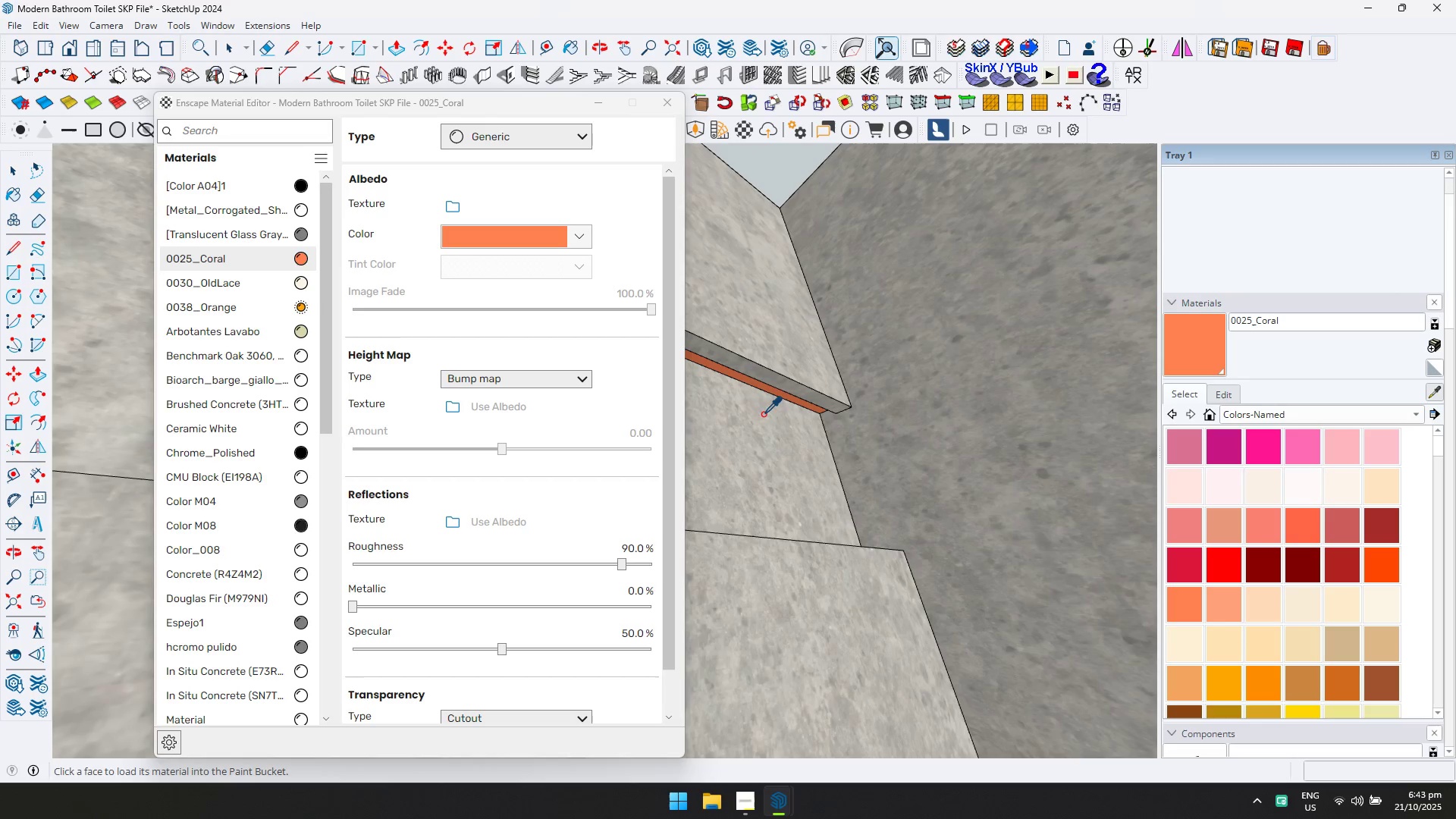 
left_click([735, 375])
 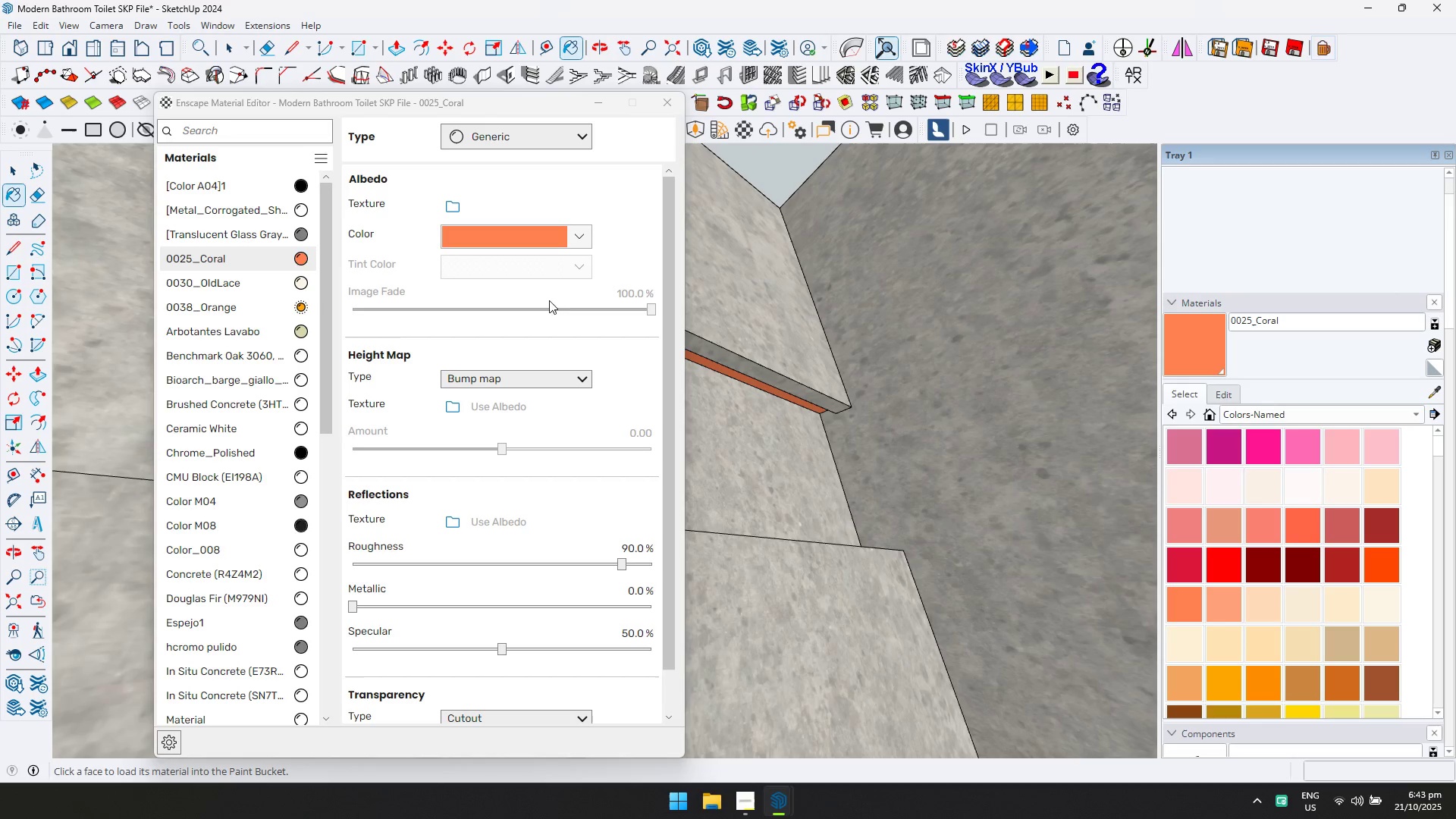 
left_click([531, 134])
 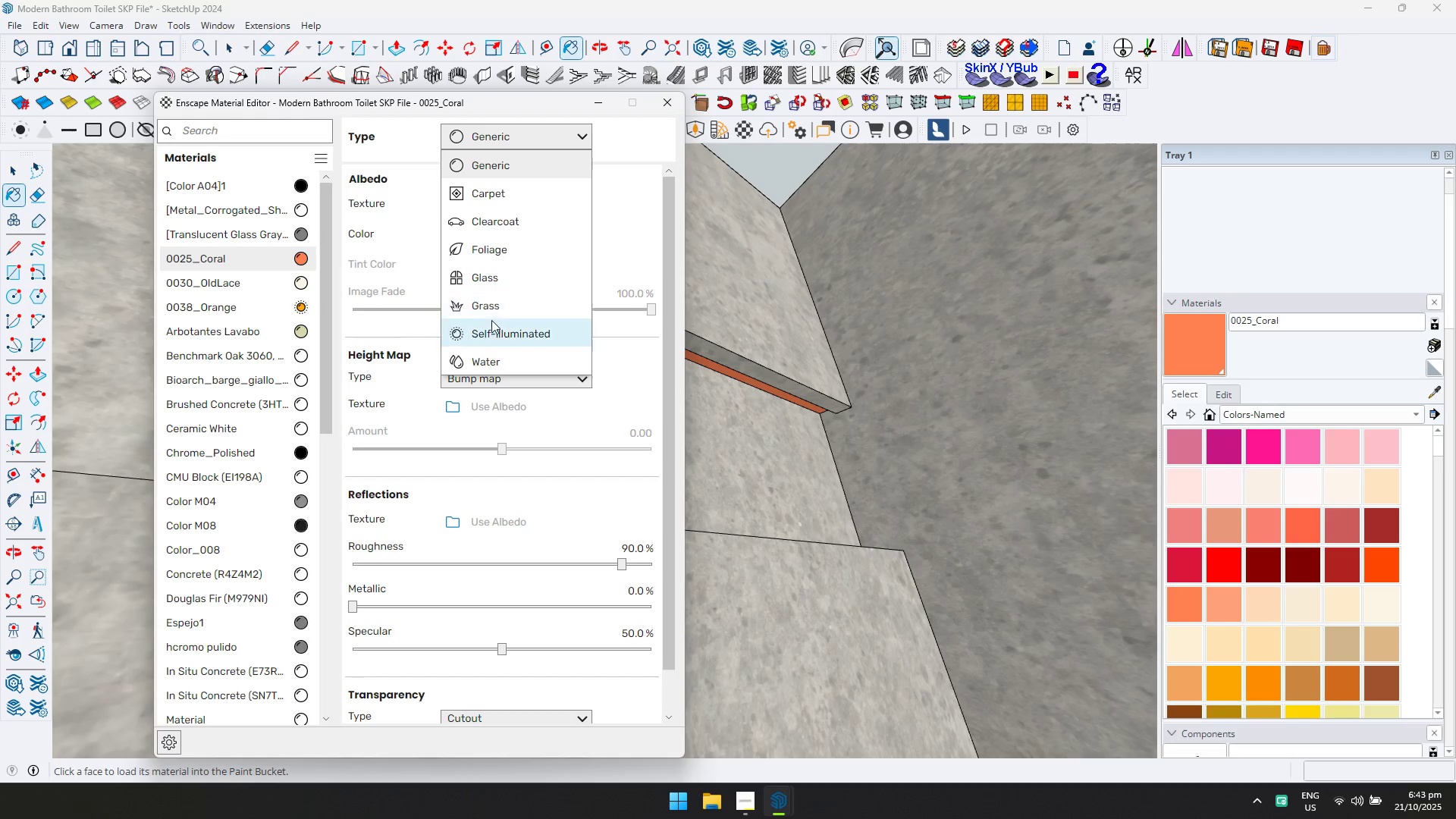 
left_click([491, 329])
 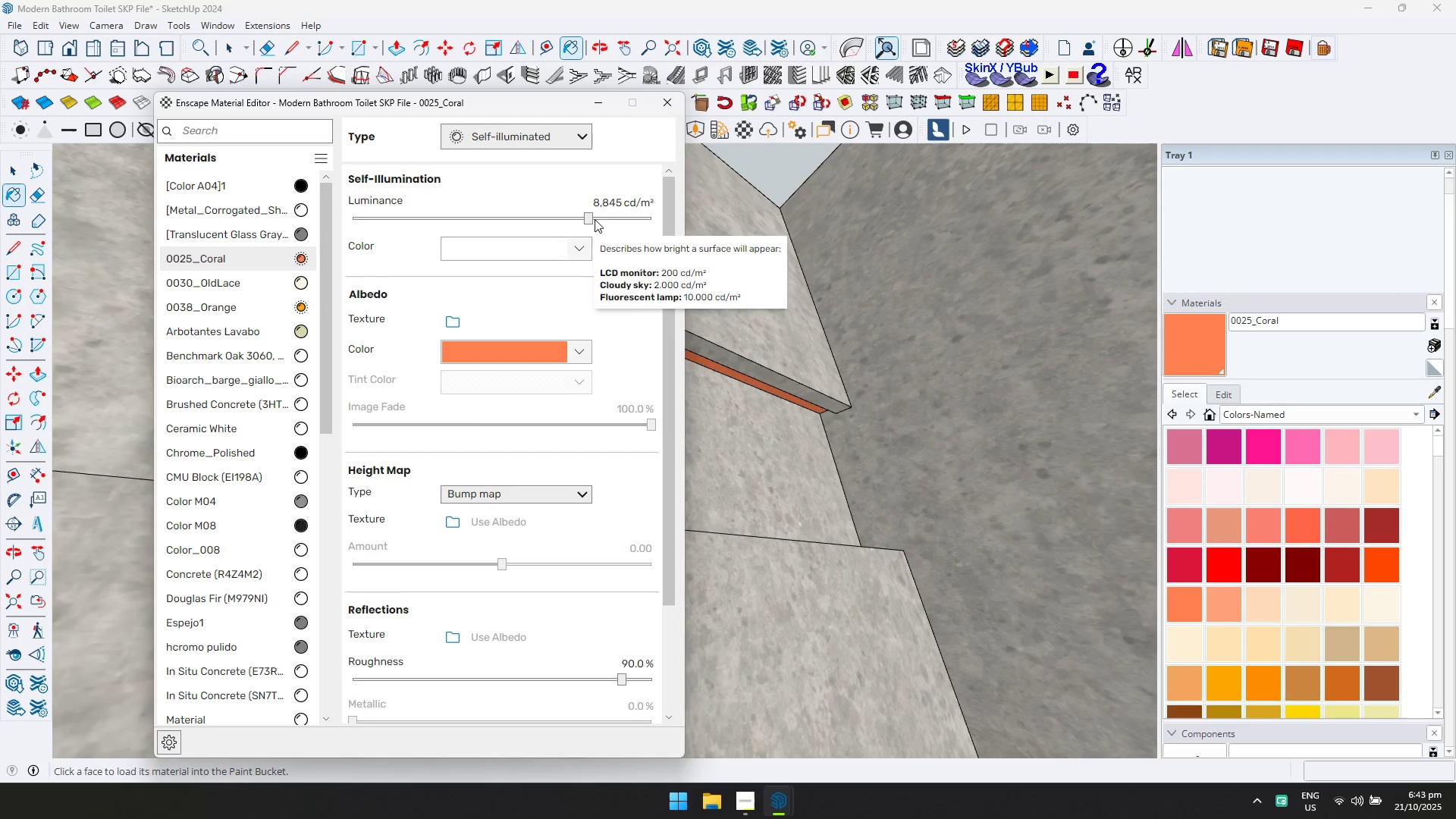 
left_click([674, 108])
 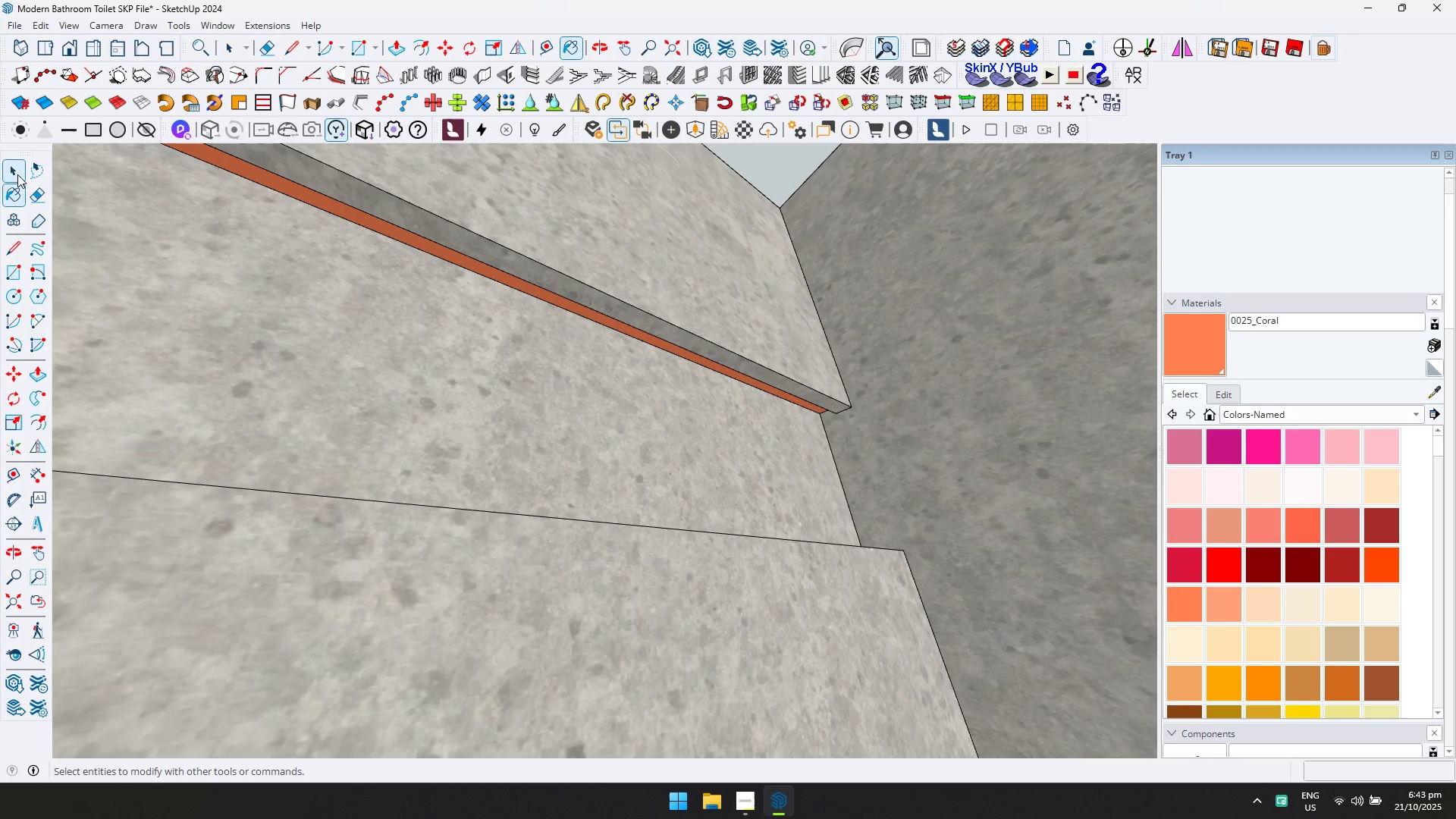 
left_click([8, 163])
 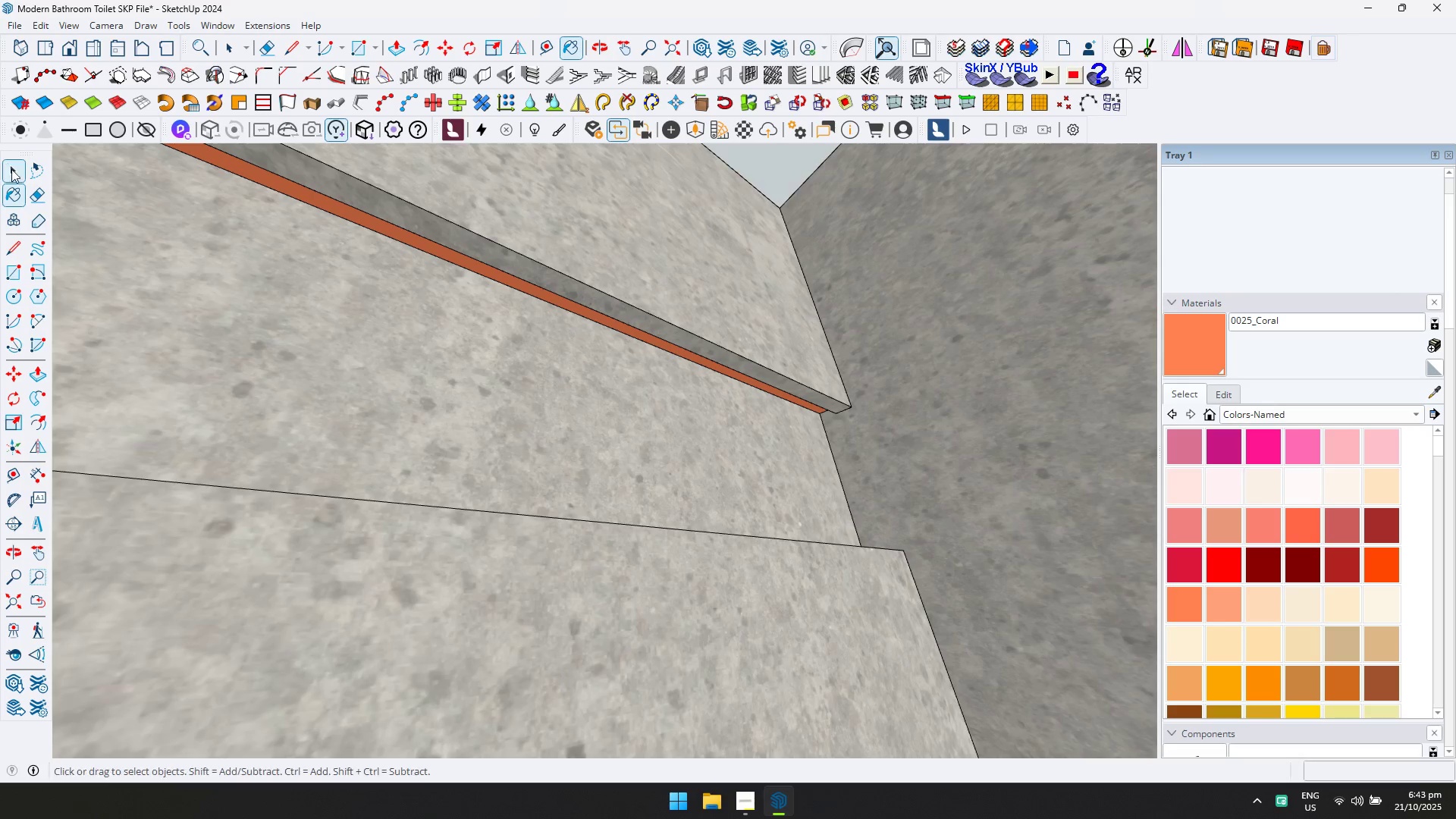 
key(Escape)
 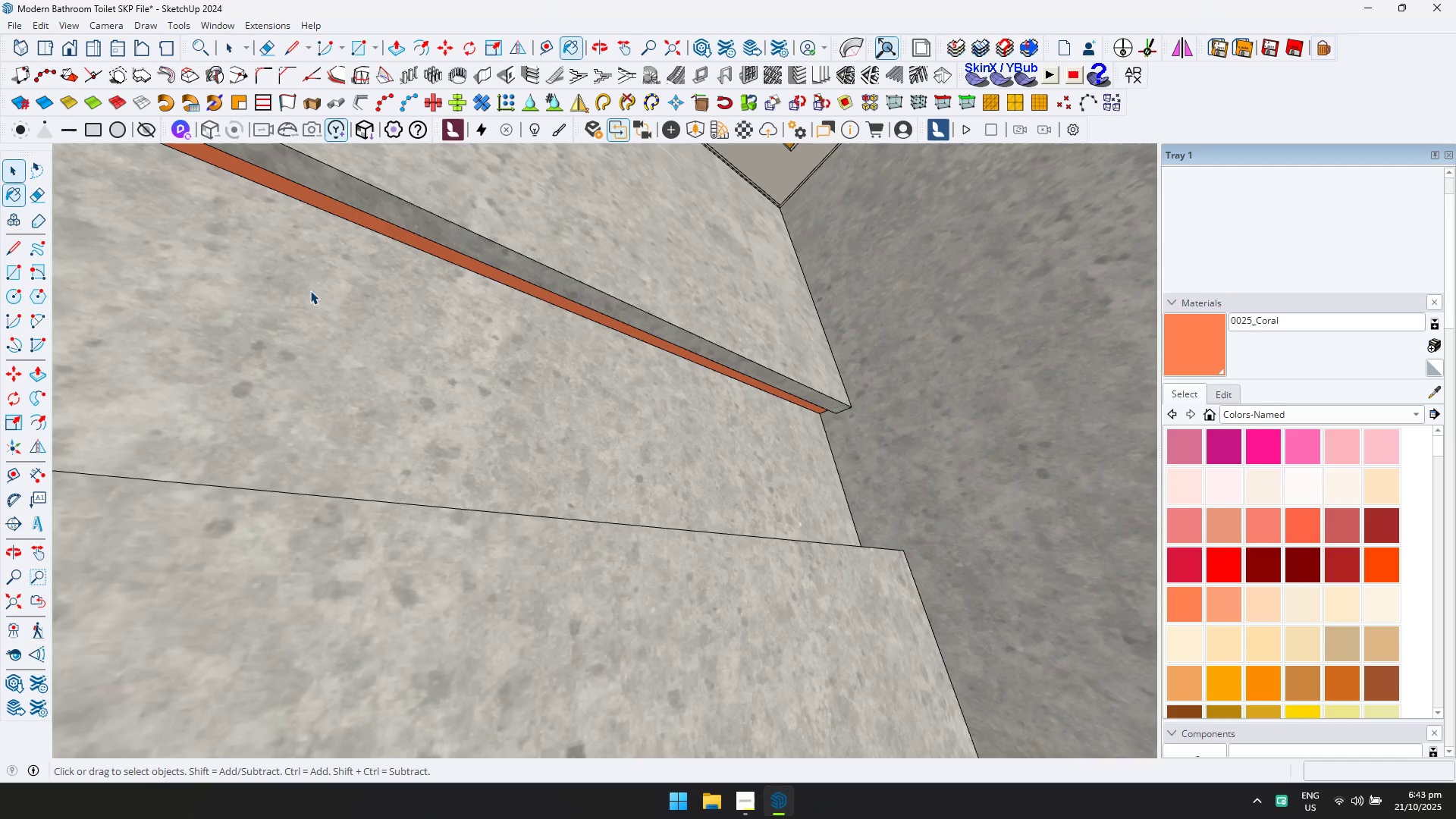 
scroll: coordinate [493, 396], scroll_direction: down, amount: 3.0
 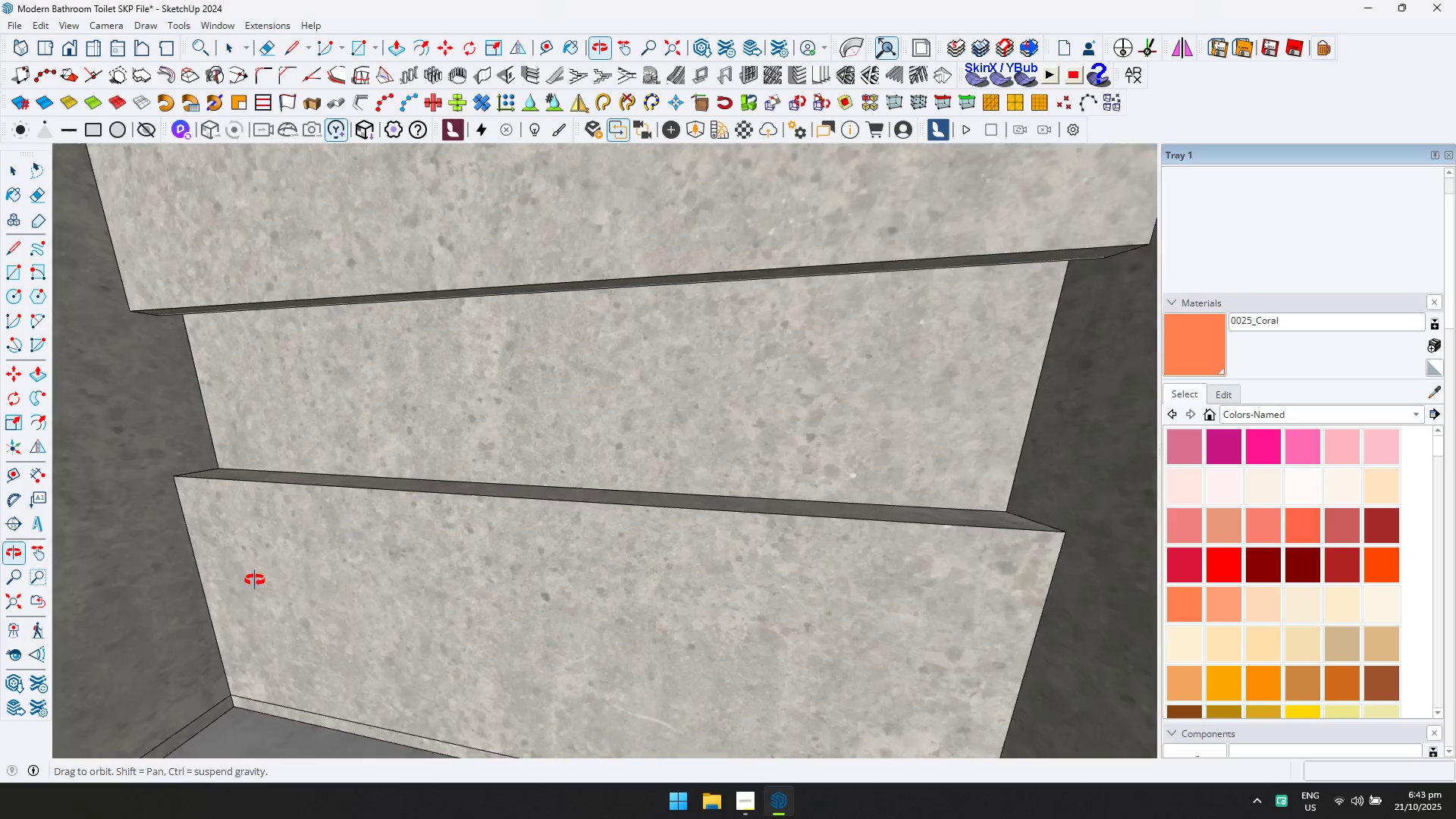 
hold_key(key=ShiftLeft, duration=0.31)
 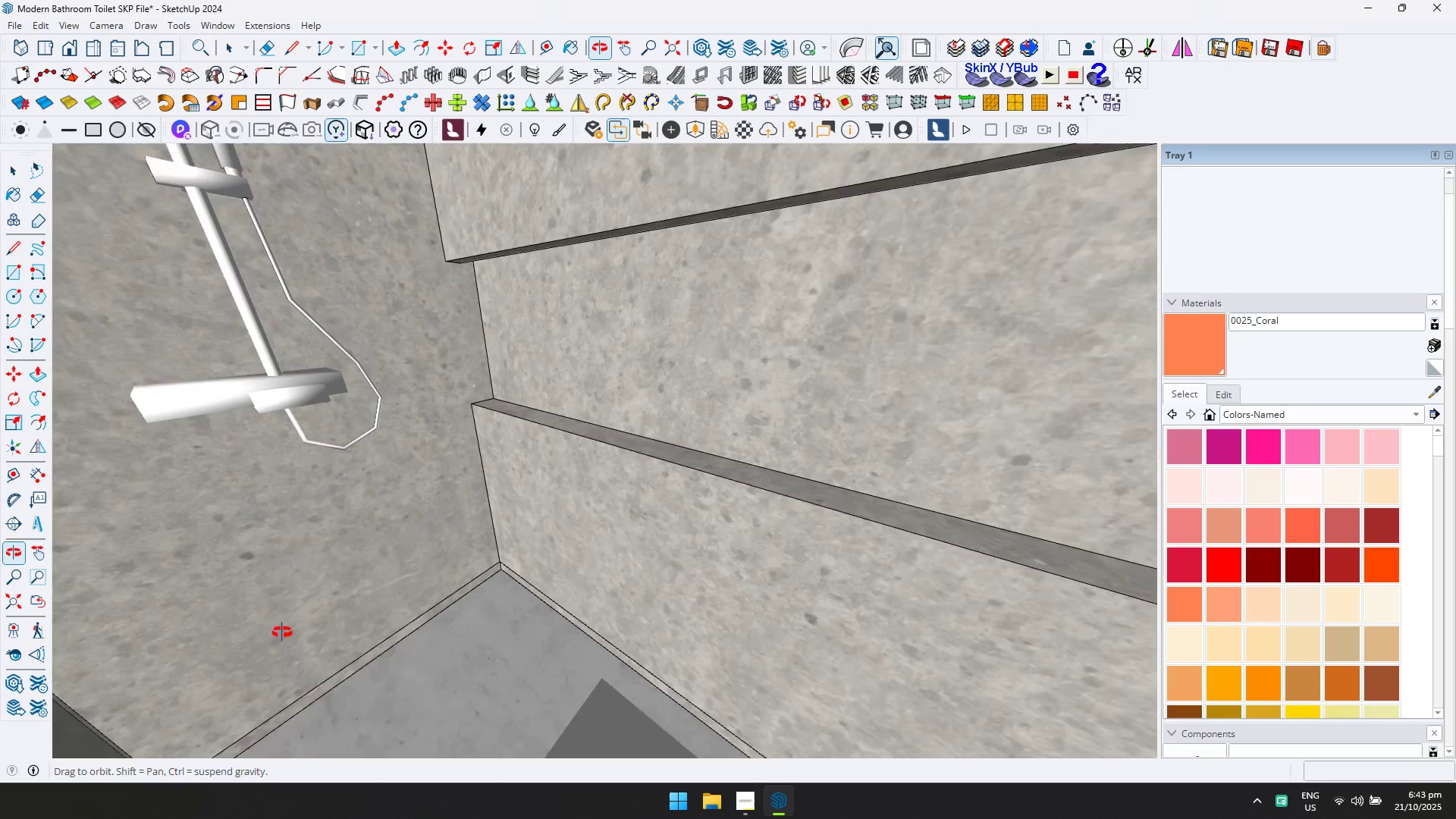 
scroll: coordinate [281, 637], scroll_direction: up, amount: 1.0
 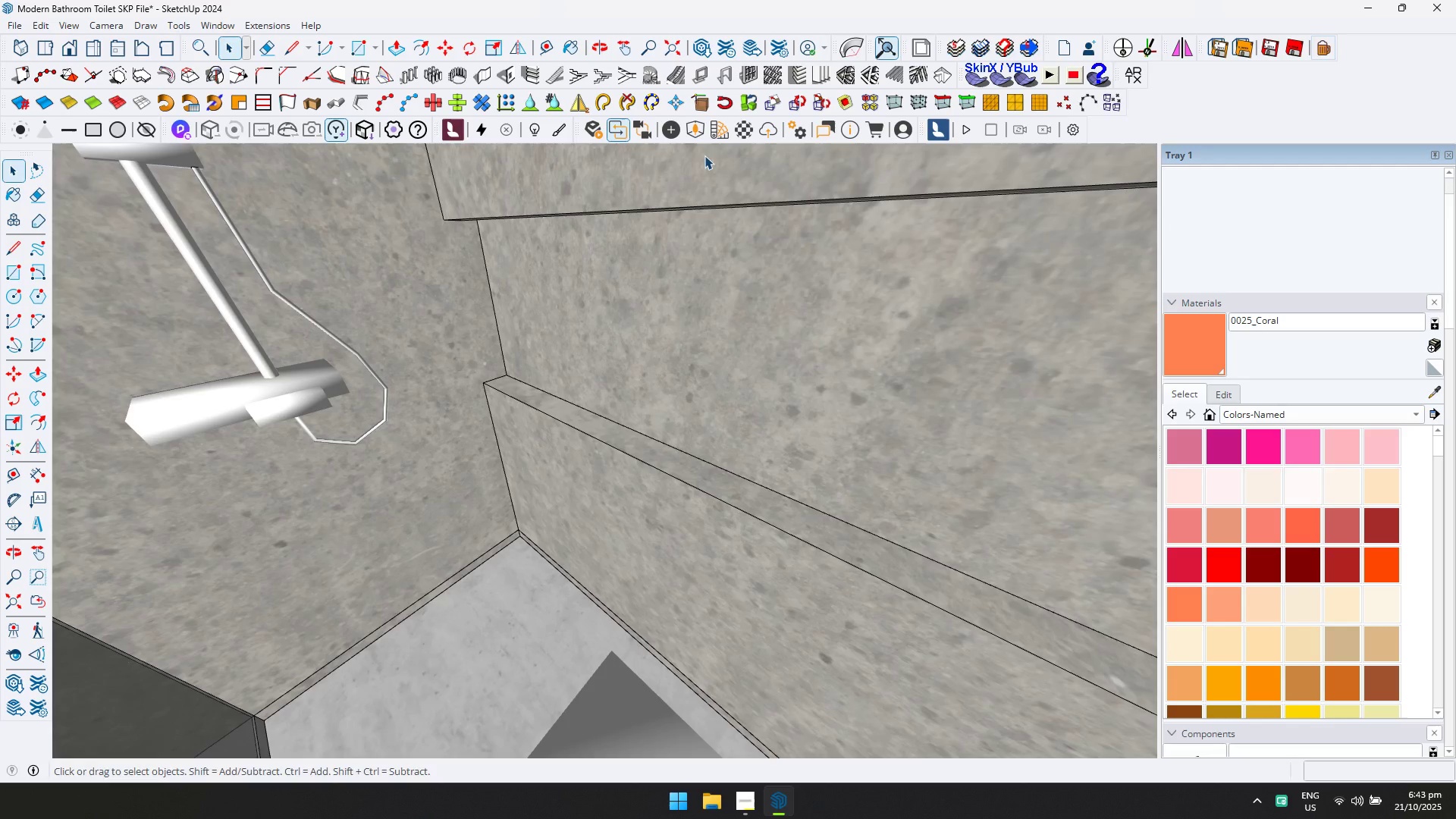 
left_click([686, 131])
 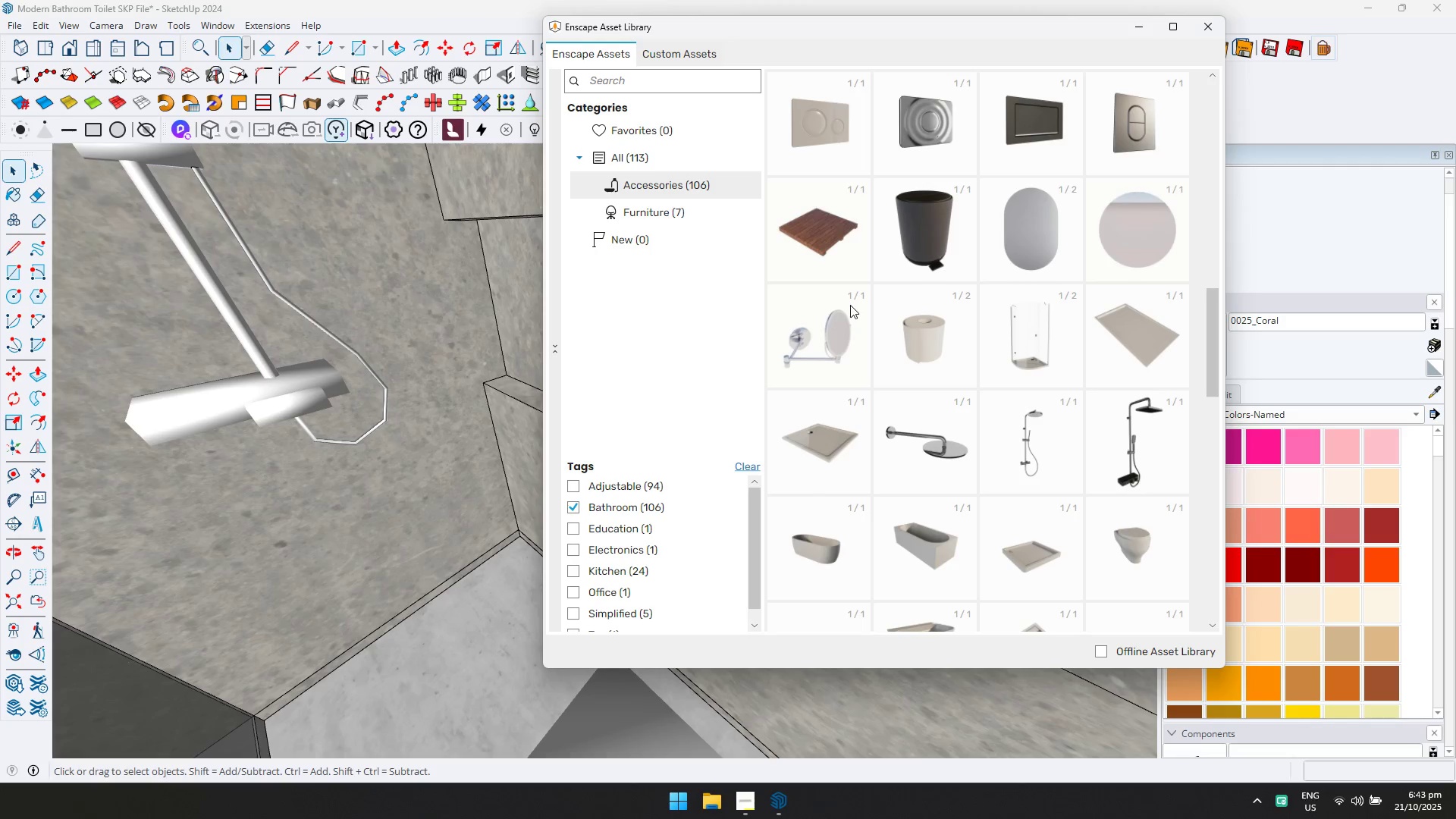 
scroll: coordinate [981, 392], scroll_direction: down, amount: 2.0
 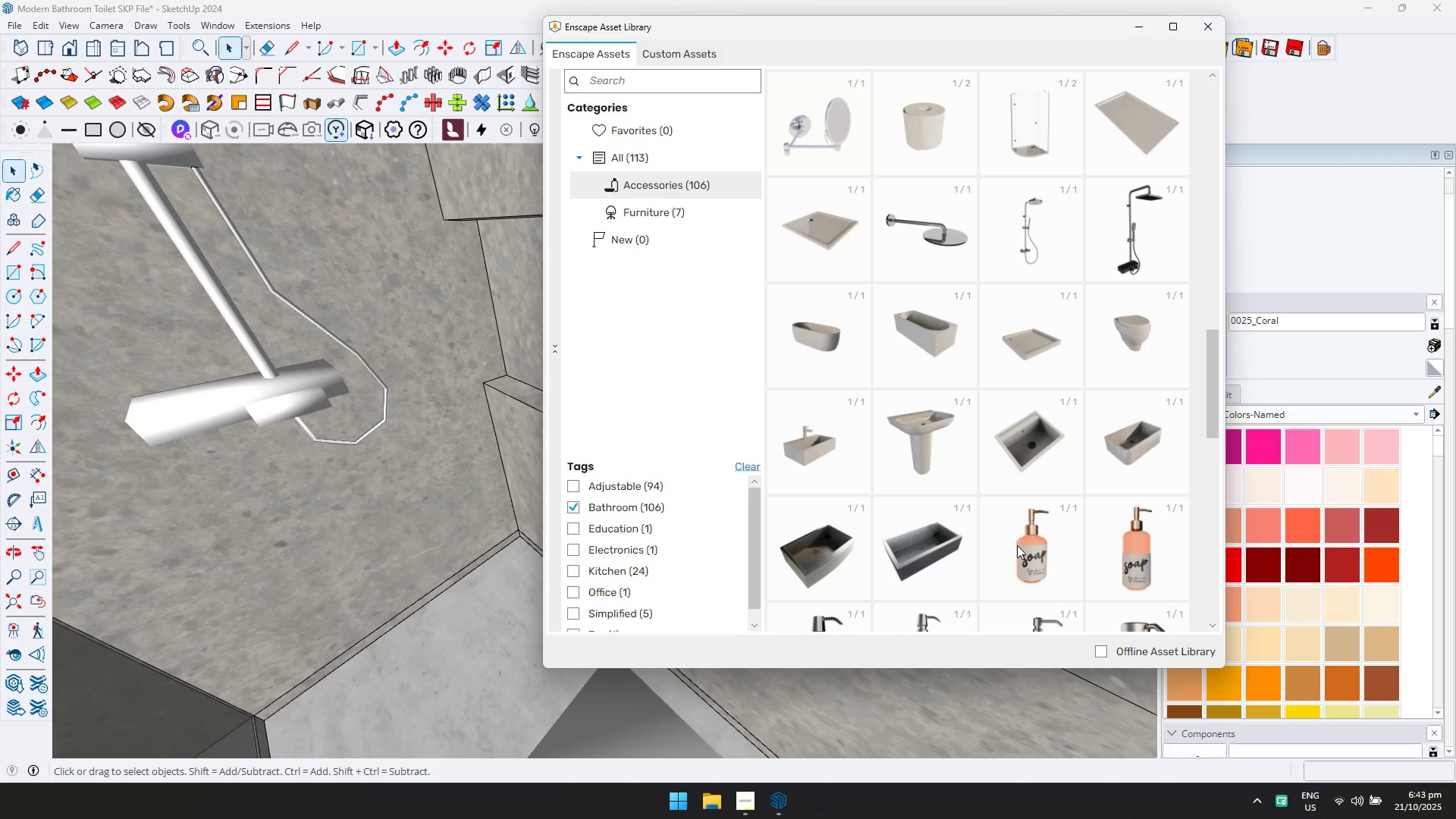 
double_click([1017, 545])